 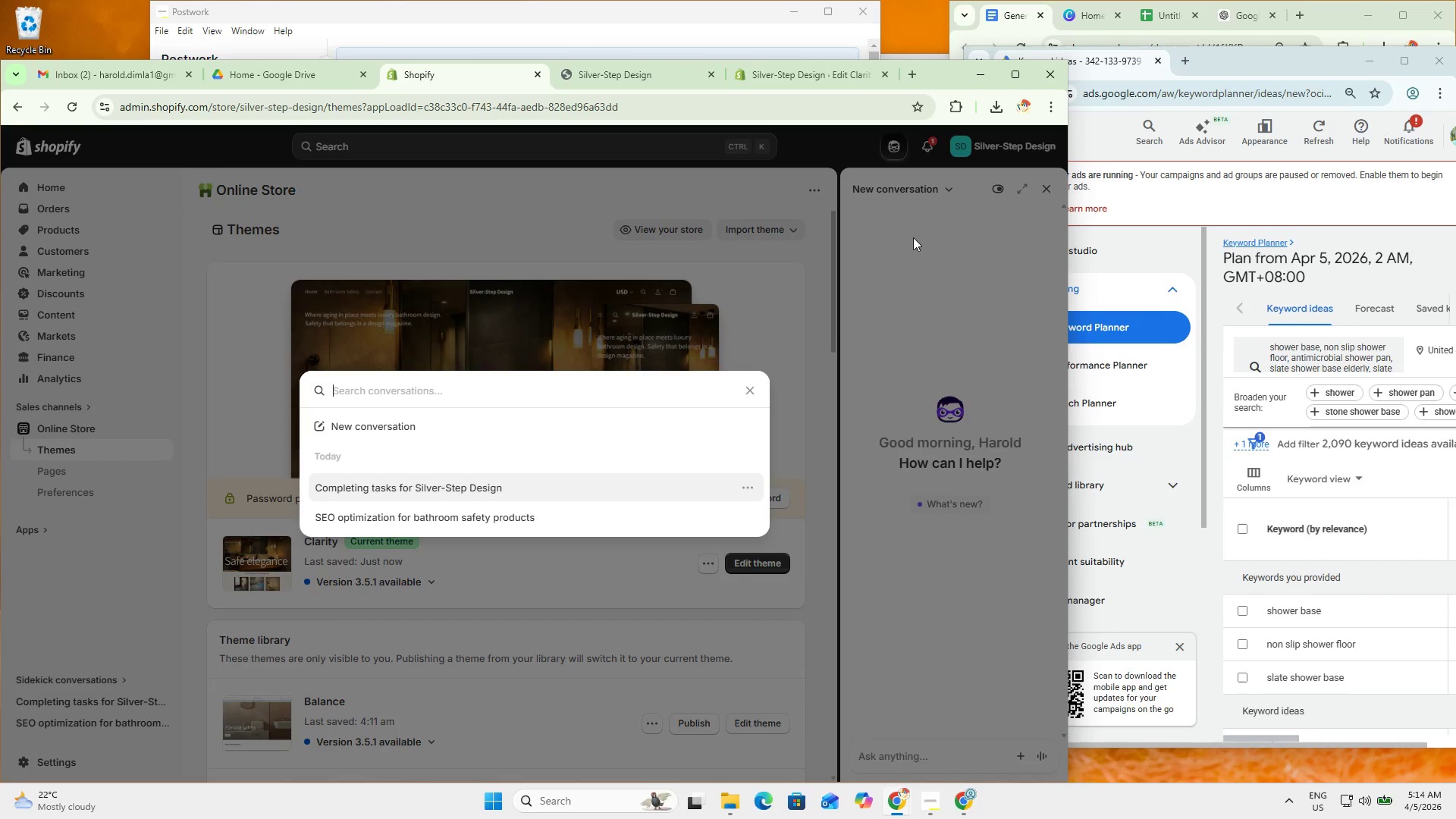 
double_click([634, 79])
 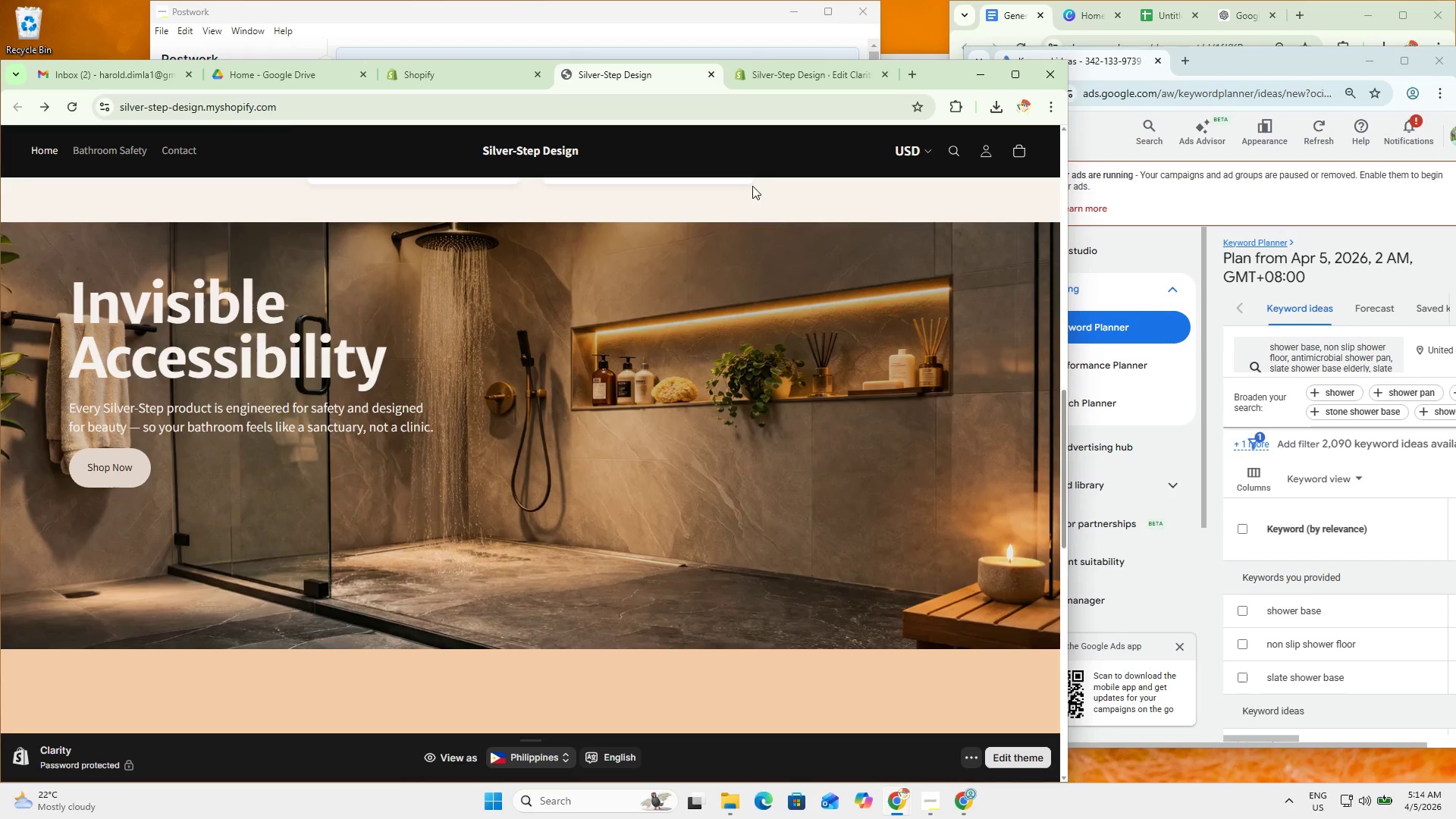 
left_click([766, 81])
 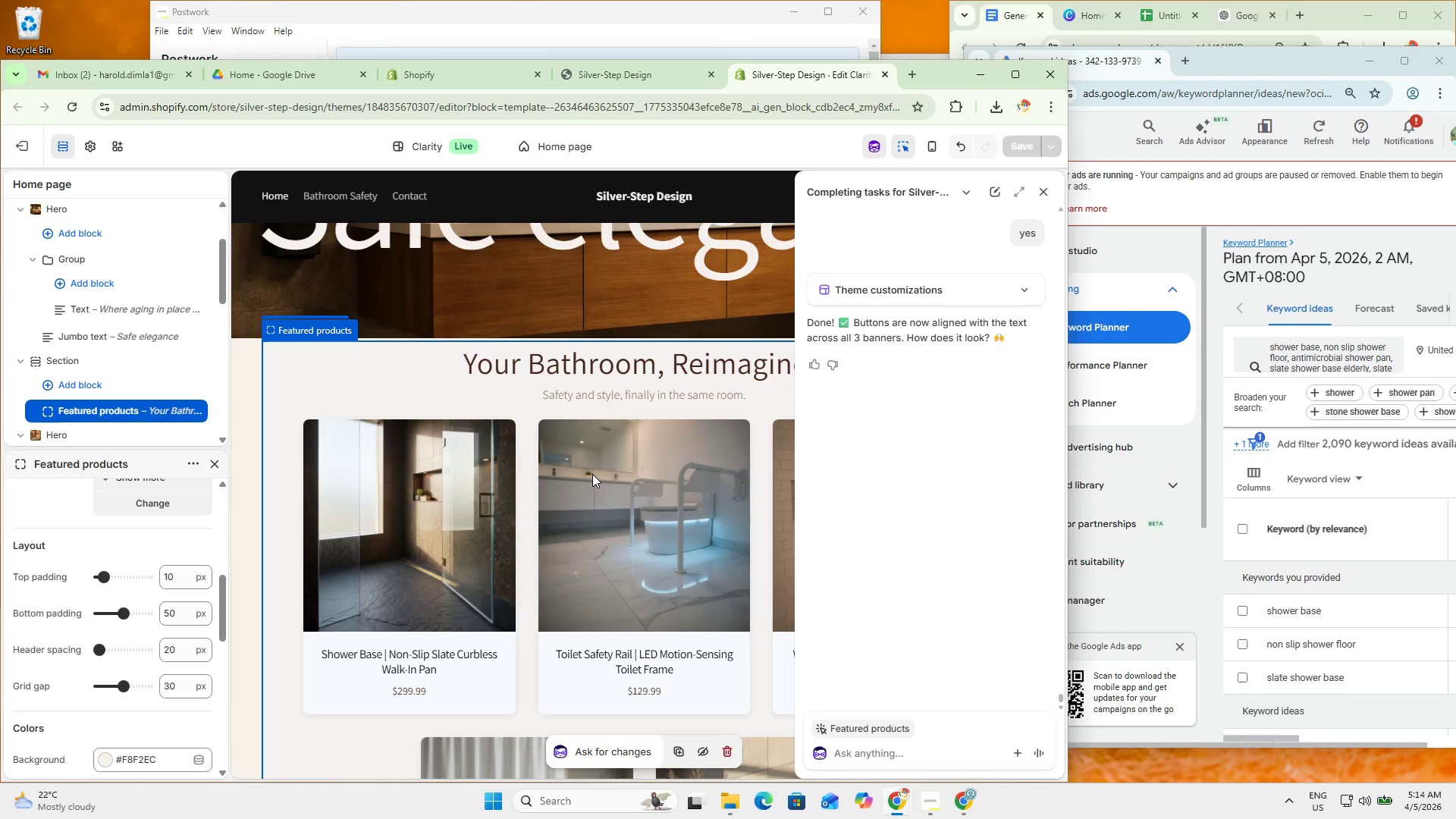 
scroll: coordinate [568, 506], scroll_direction: down, amount: 15.0
 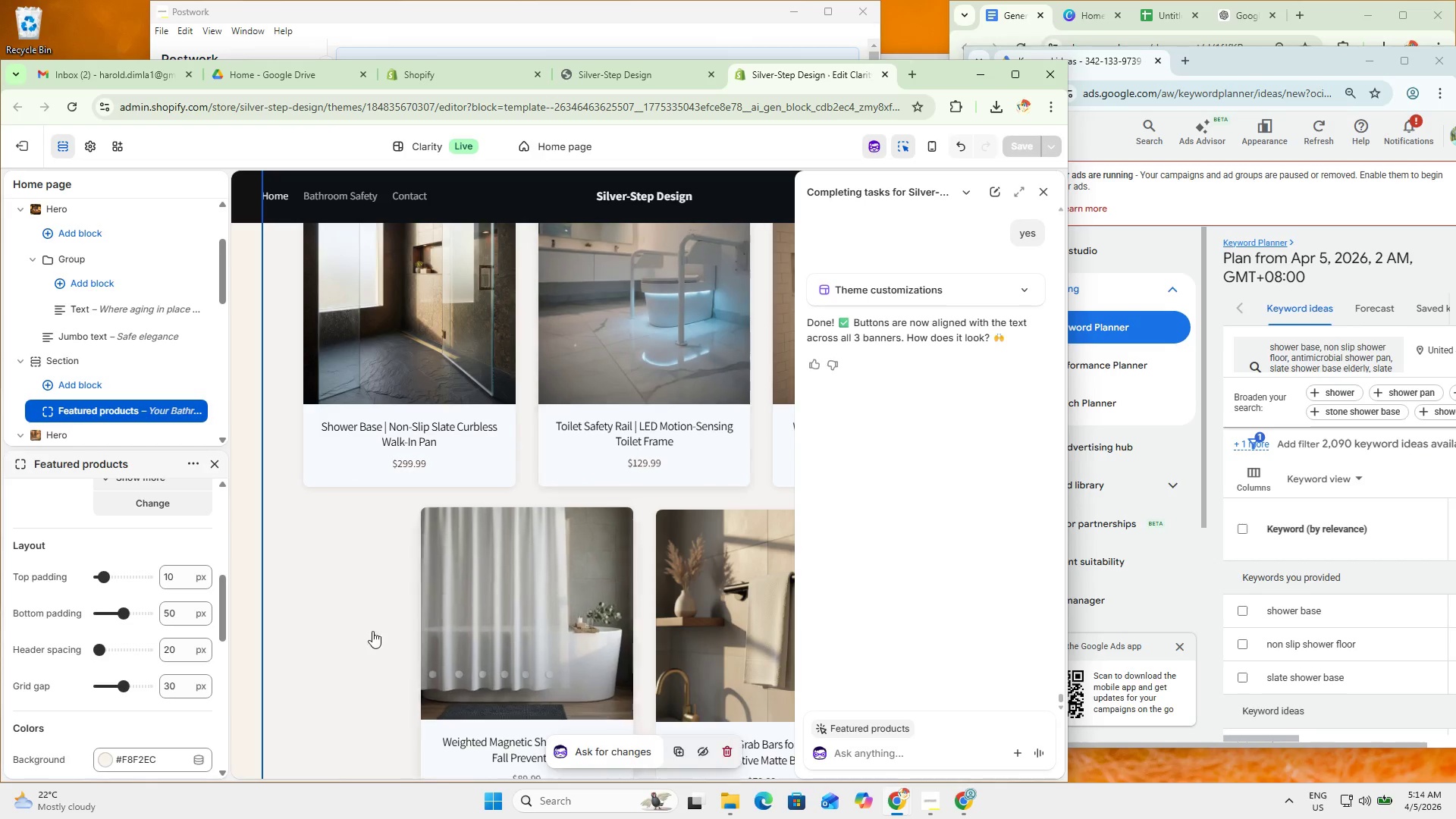 
left_click([321, 628])
 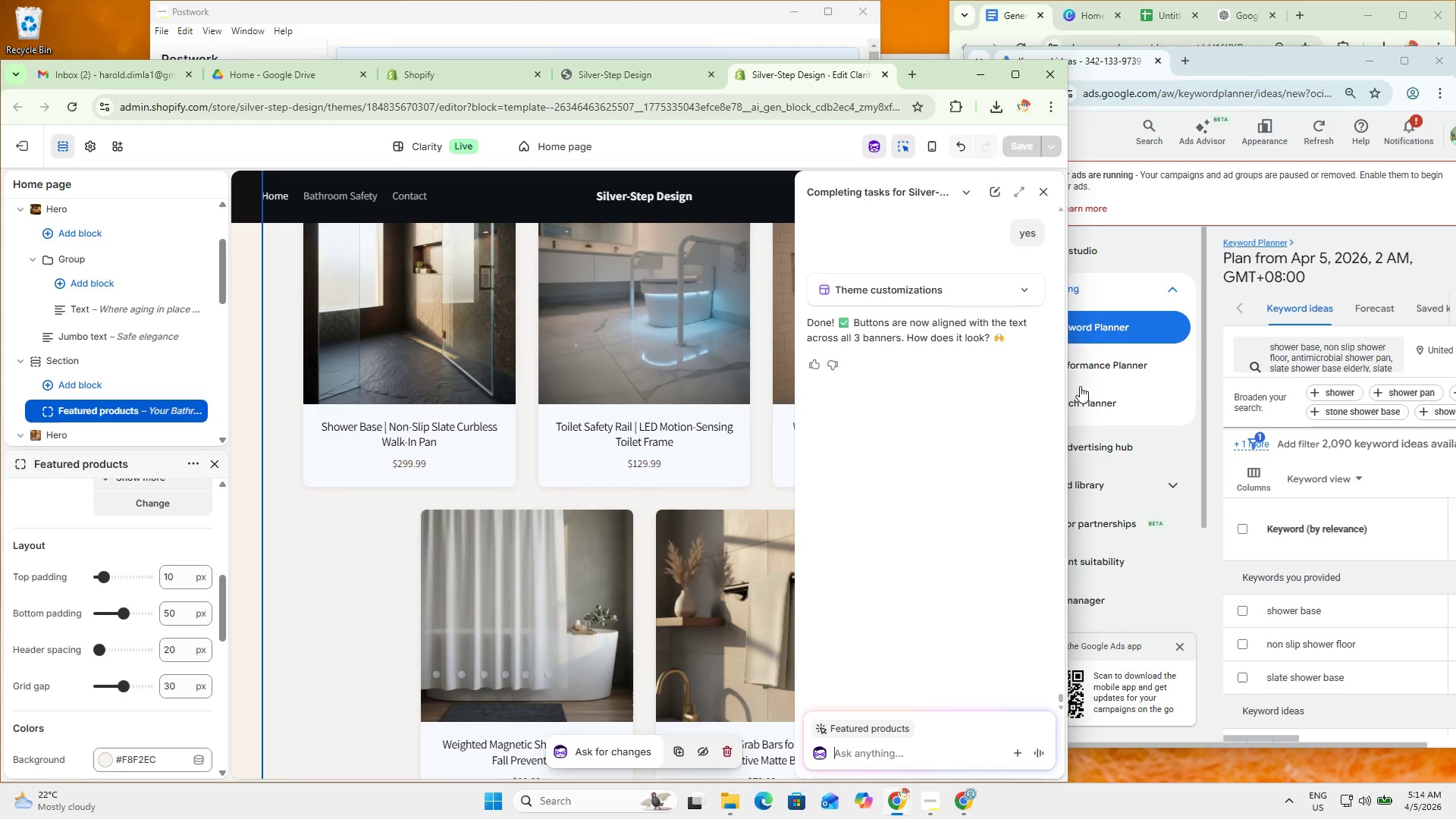 
left_click([905, 755])
 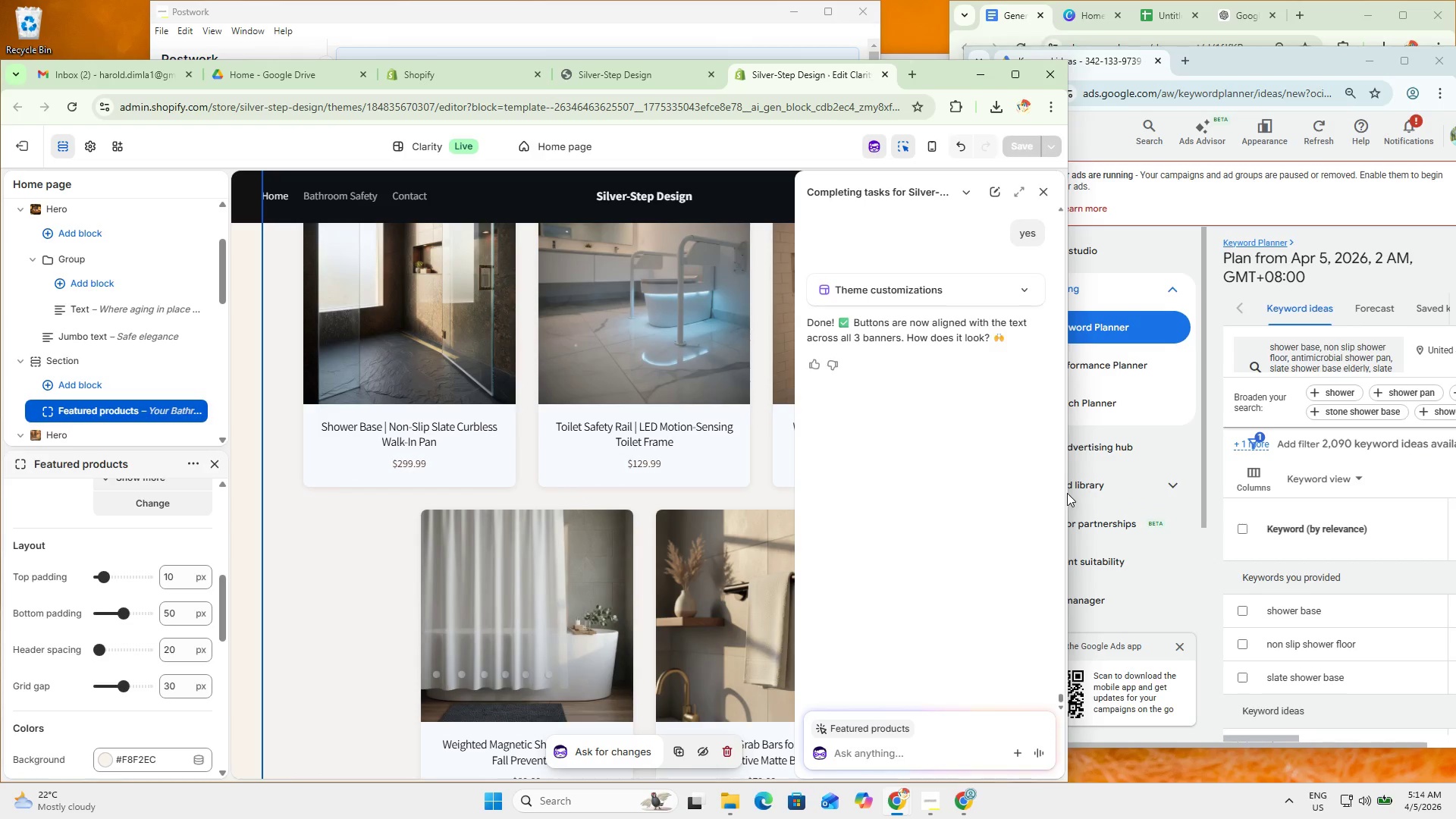 
left_click_drag(start_coordinate=[1069, 491], to_coordinate=[774, 516])
 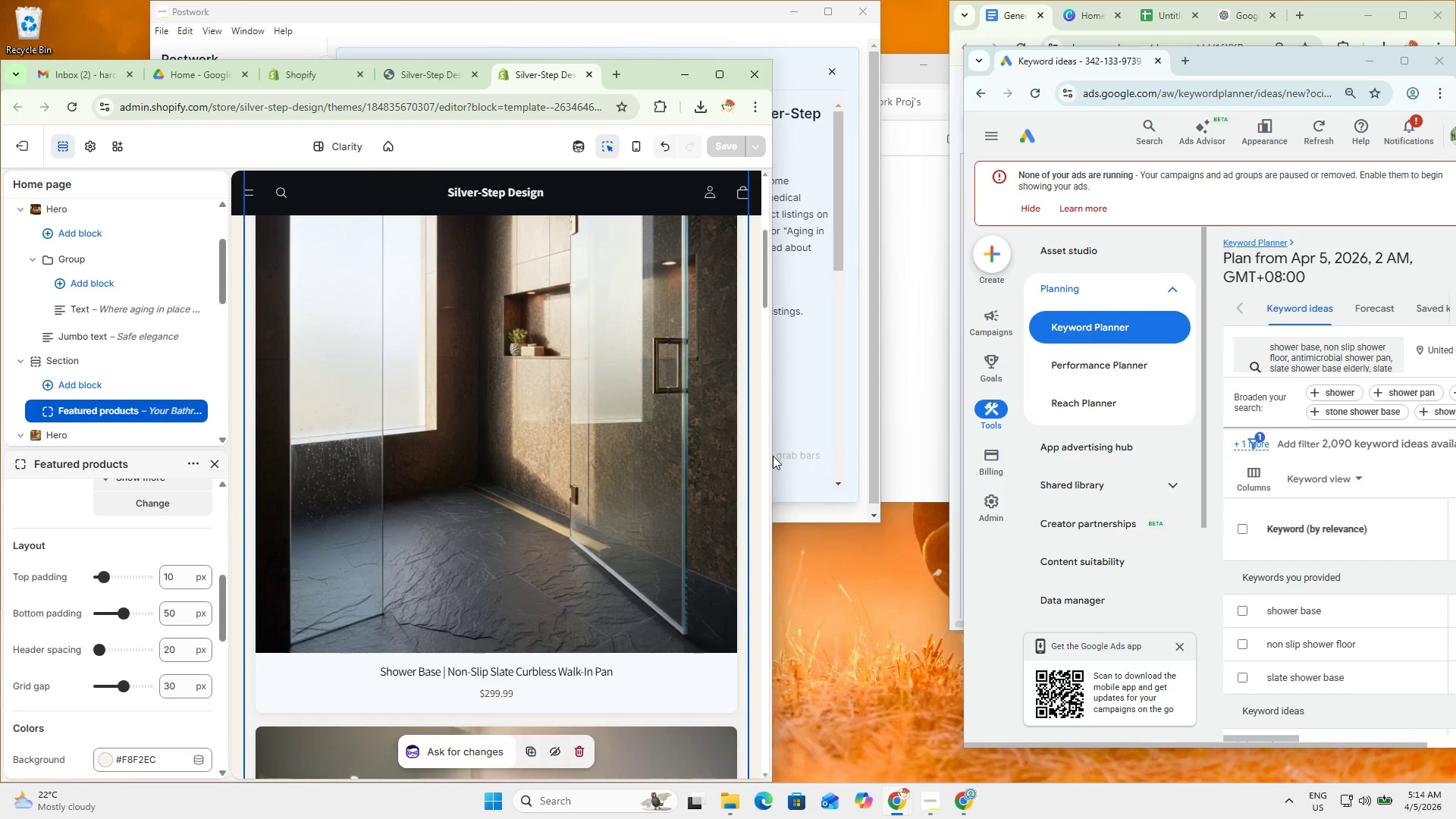 
left_click_drag(start_coordinate=[772, 448], to_coordinate=[927, 447])
 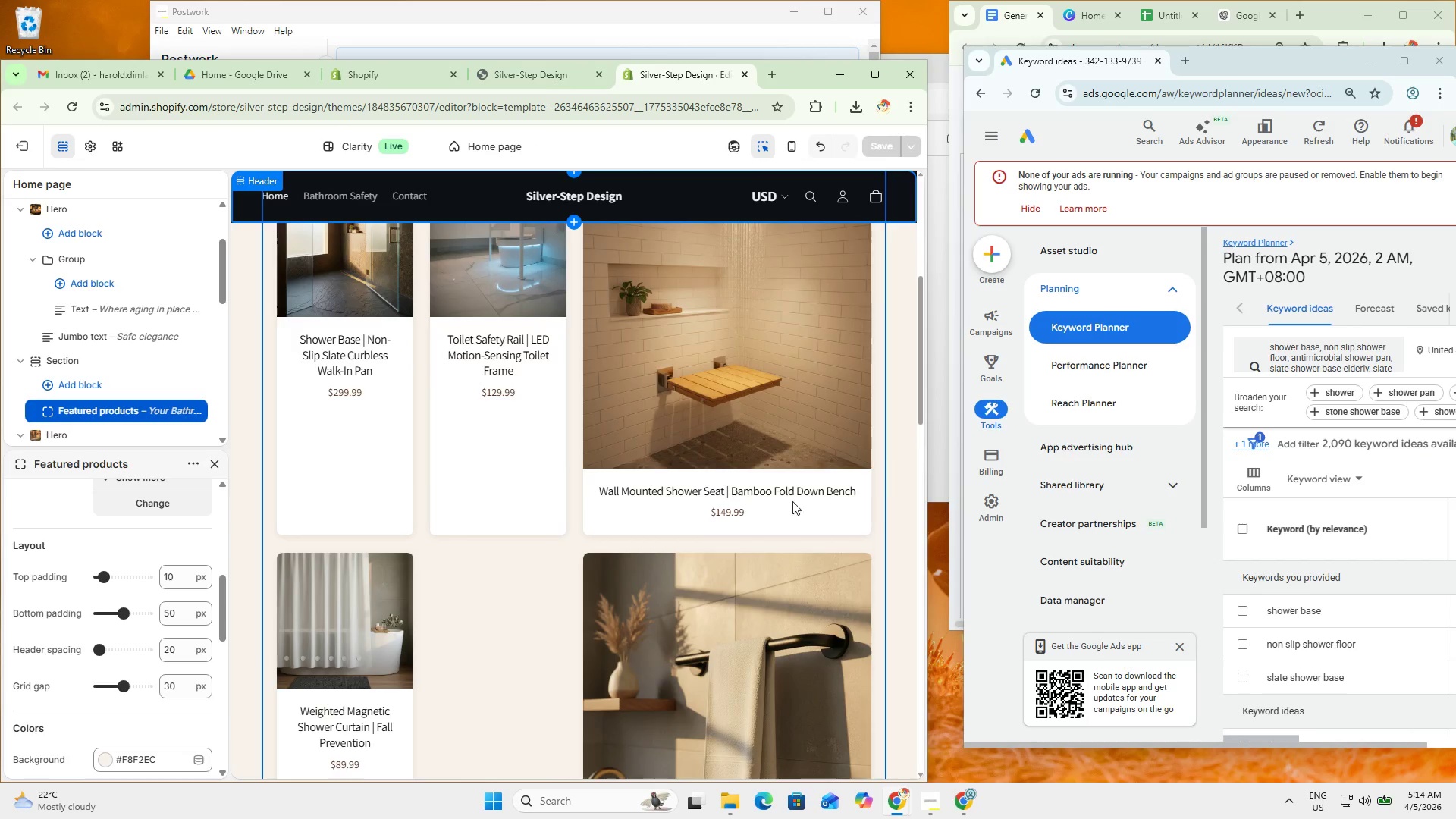 
scroll: coordinate [711, 536], scroll_direction: up, amount: 2.0
 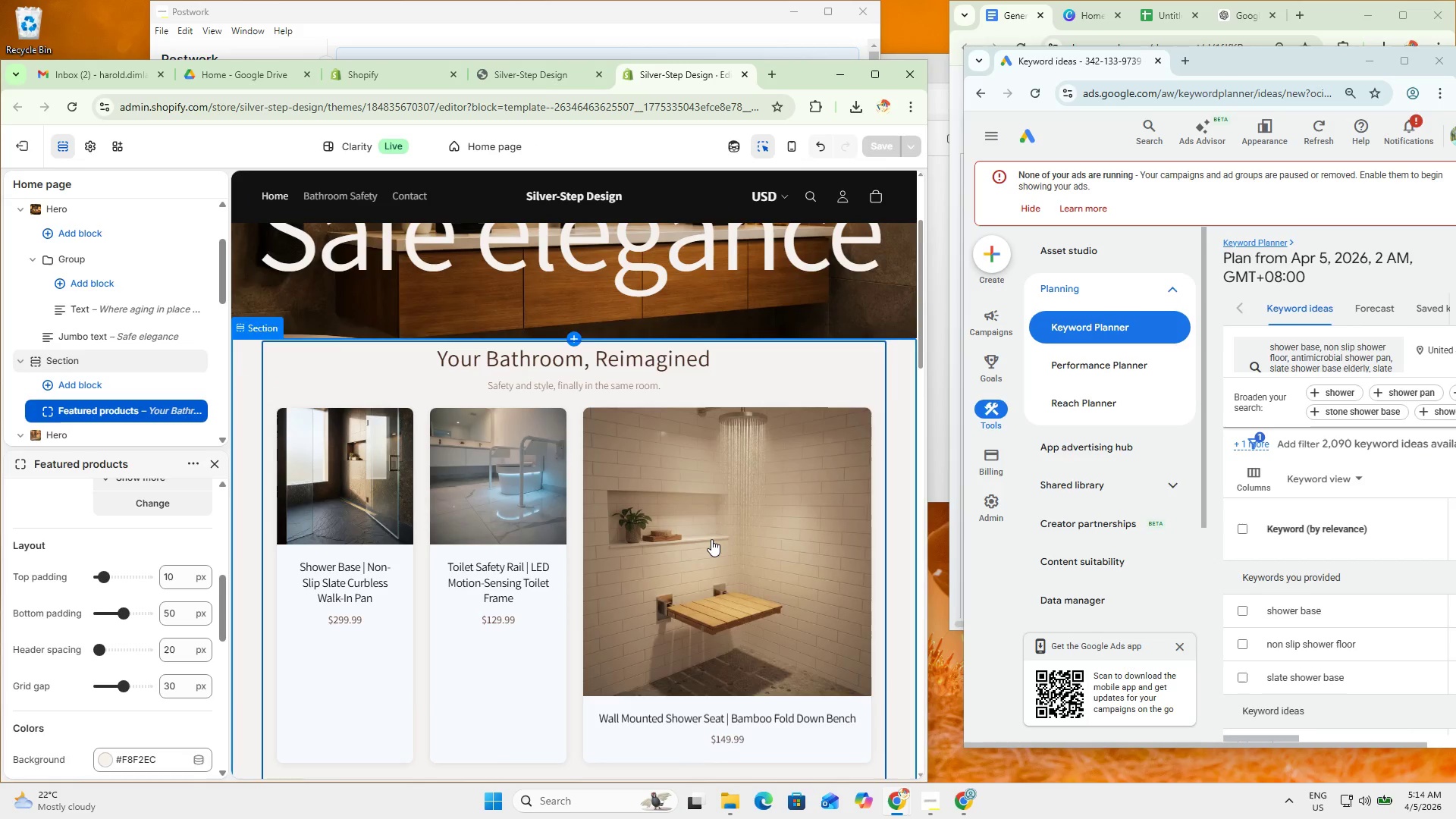 
scroll: coordinate [684, 491], scroll_direction: none, amount: 0.0
 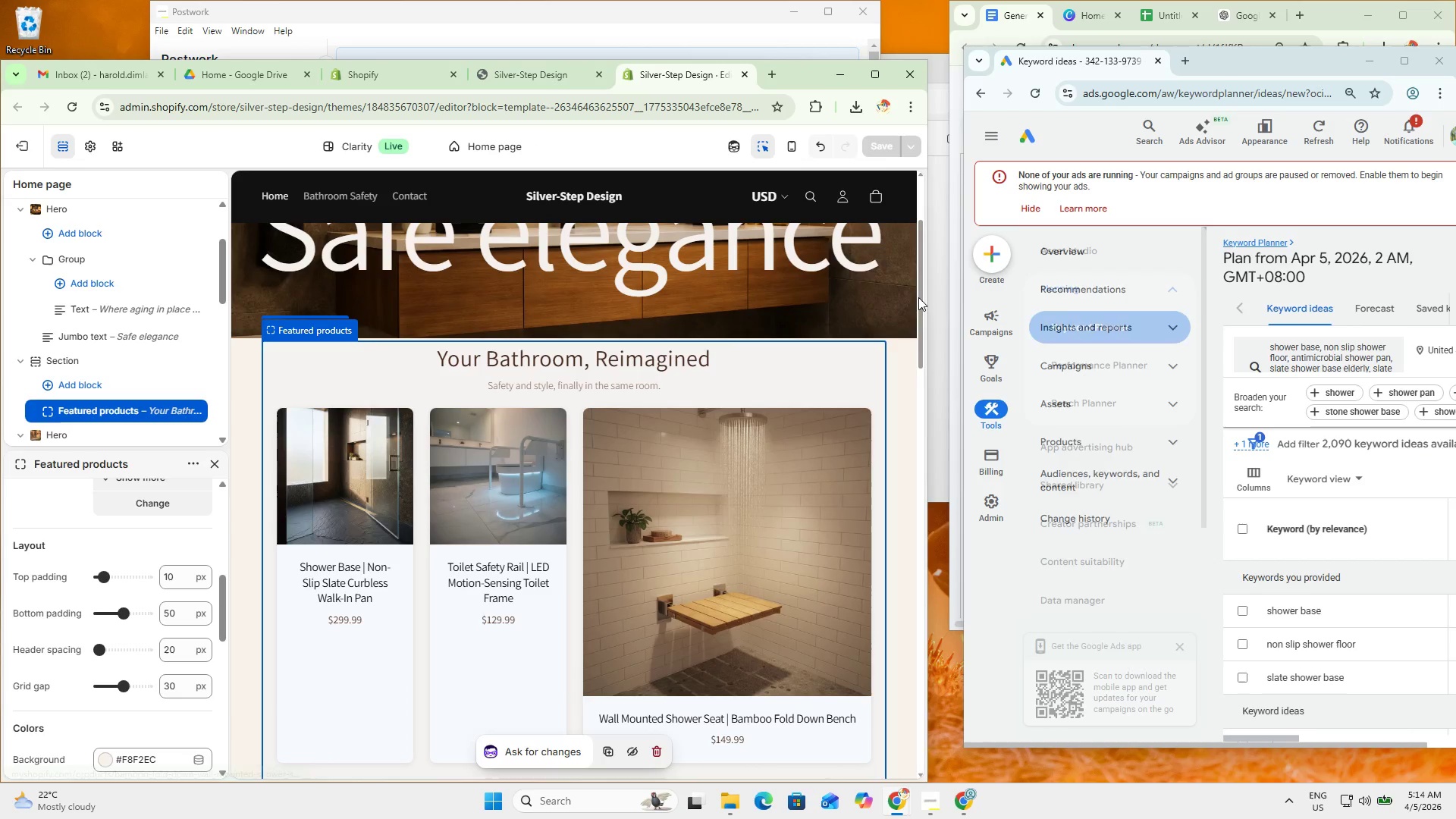 
left_click_drag(start_coordinate=[931, 300], to_coordinate=[1291, 328])
 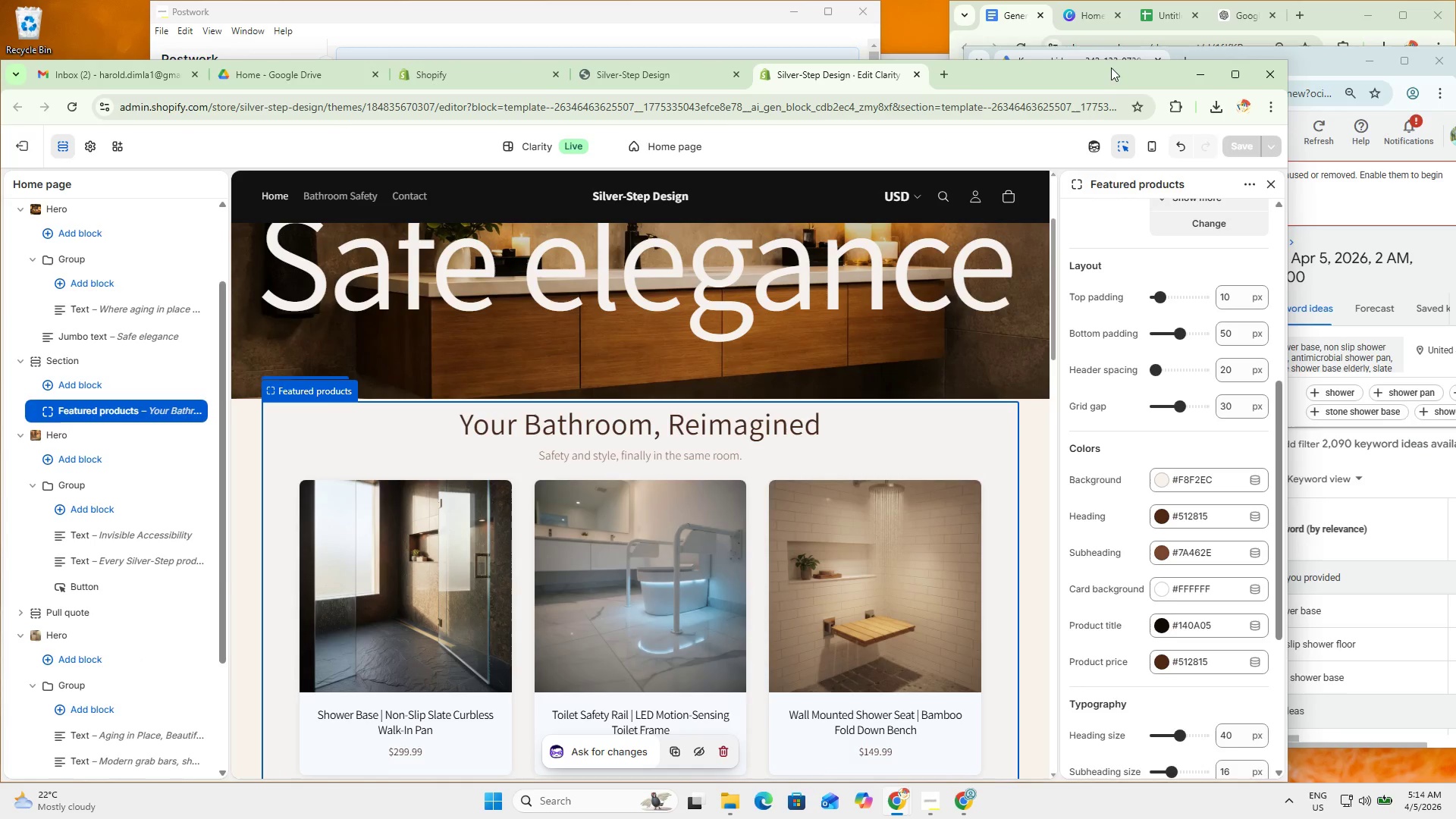 
left_click_drag(start_coordinate=[1109, 61], to_coordinate=[1115, 0])
 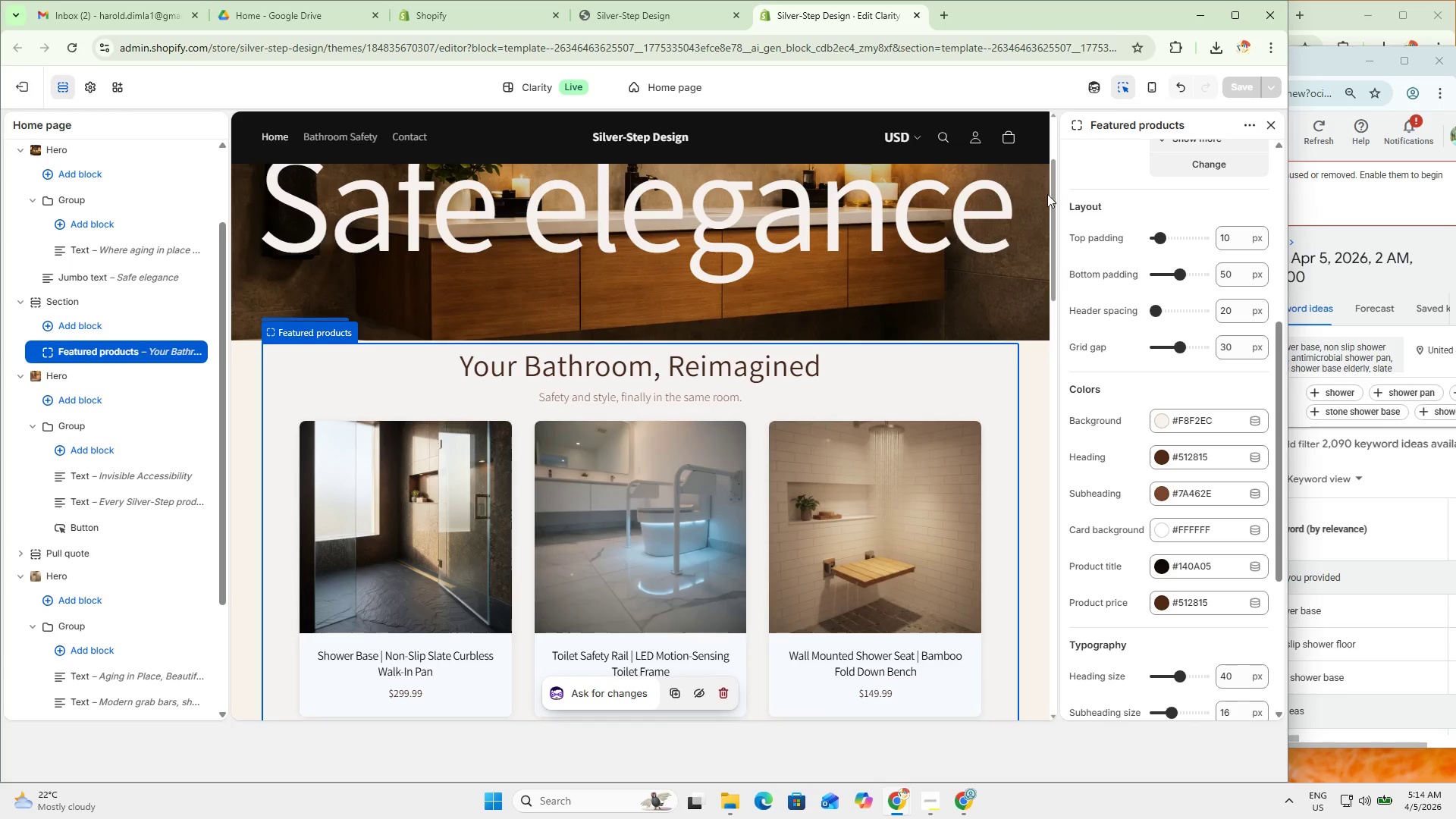 
scroll: coordinate [933, 385], scroll_direction: down, amount: 4.0
 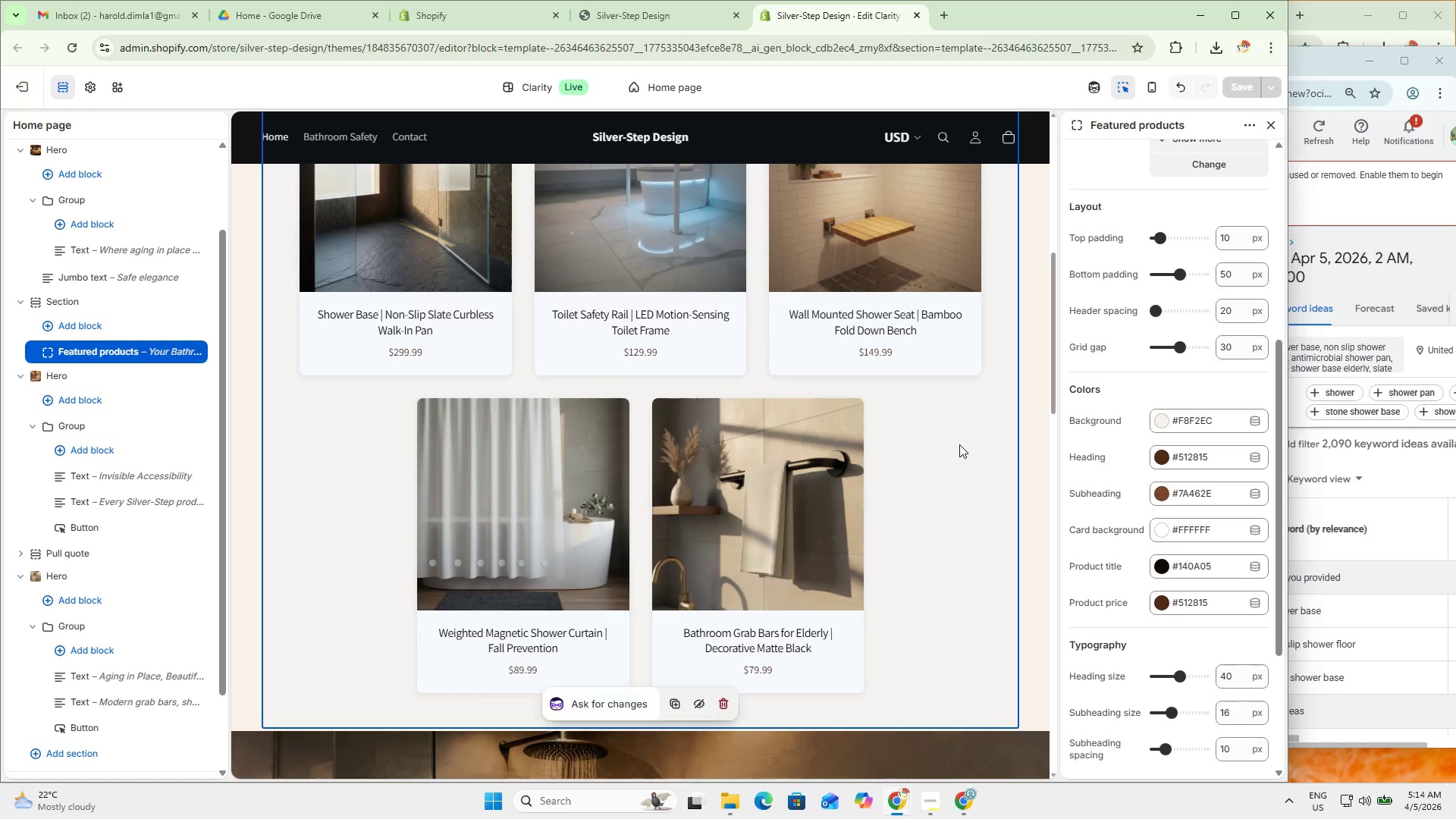 
scroll: coordinate [961, 450], scroll_direction: up, amount: 1.0
 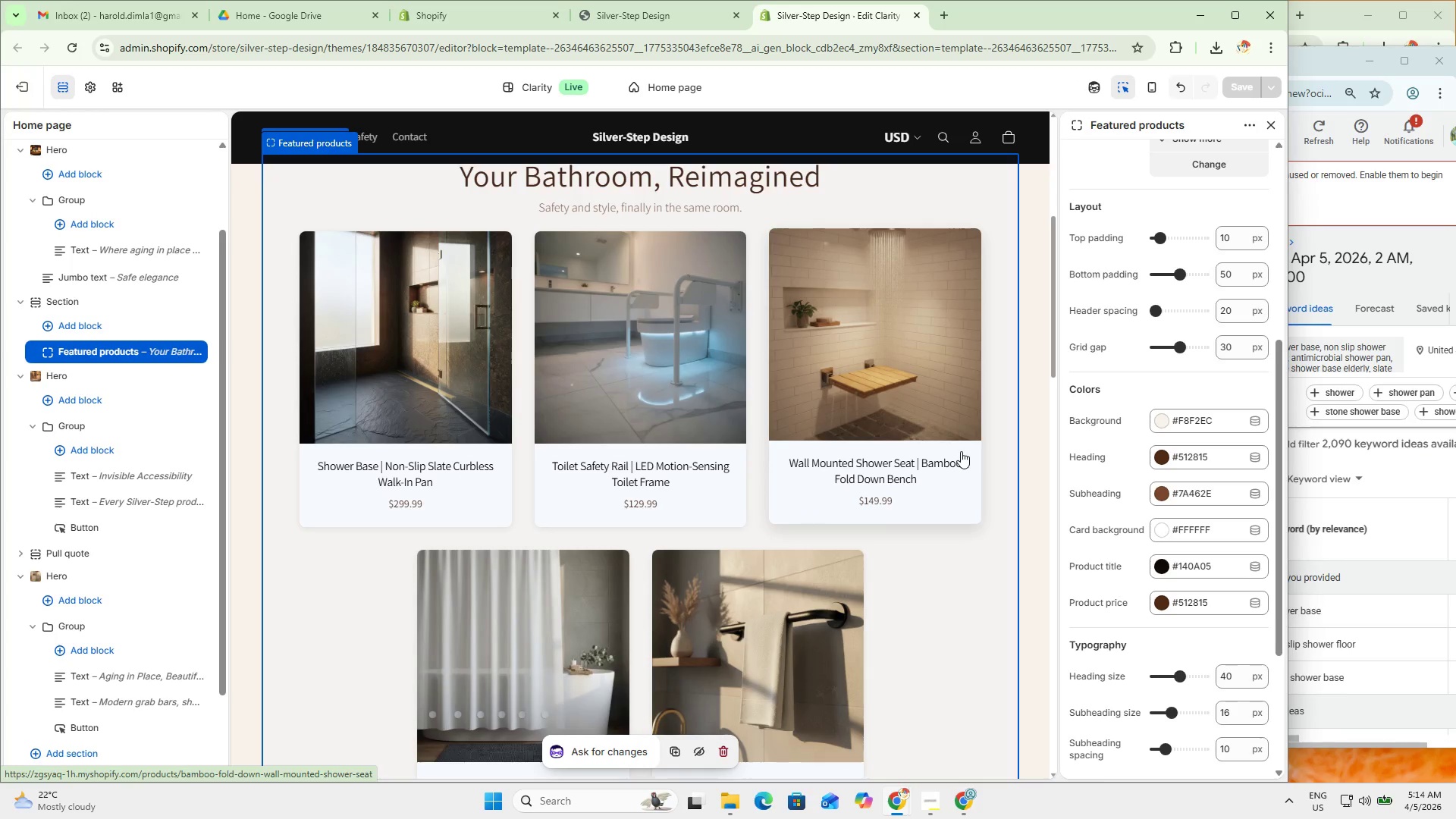 
hold_key(key=ControlLeft, duration=1.28)
scroll: coordinate [961, 451], scroll_direction: none, amount: 0.0